 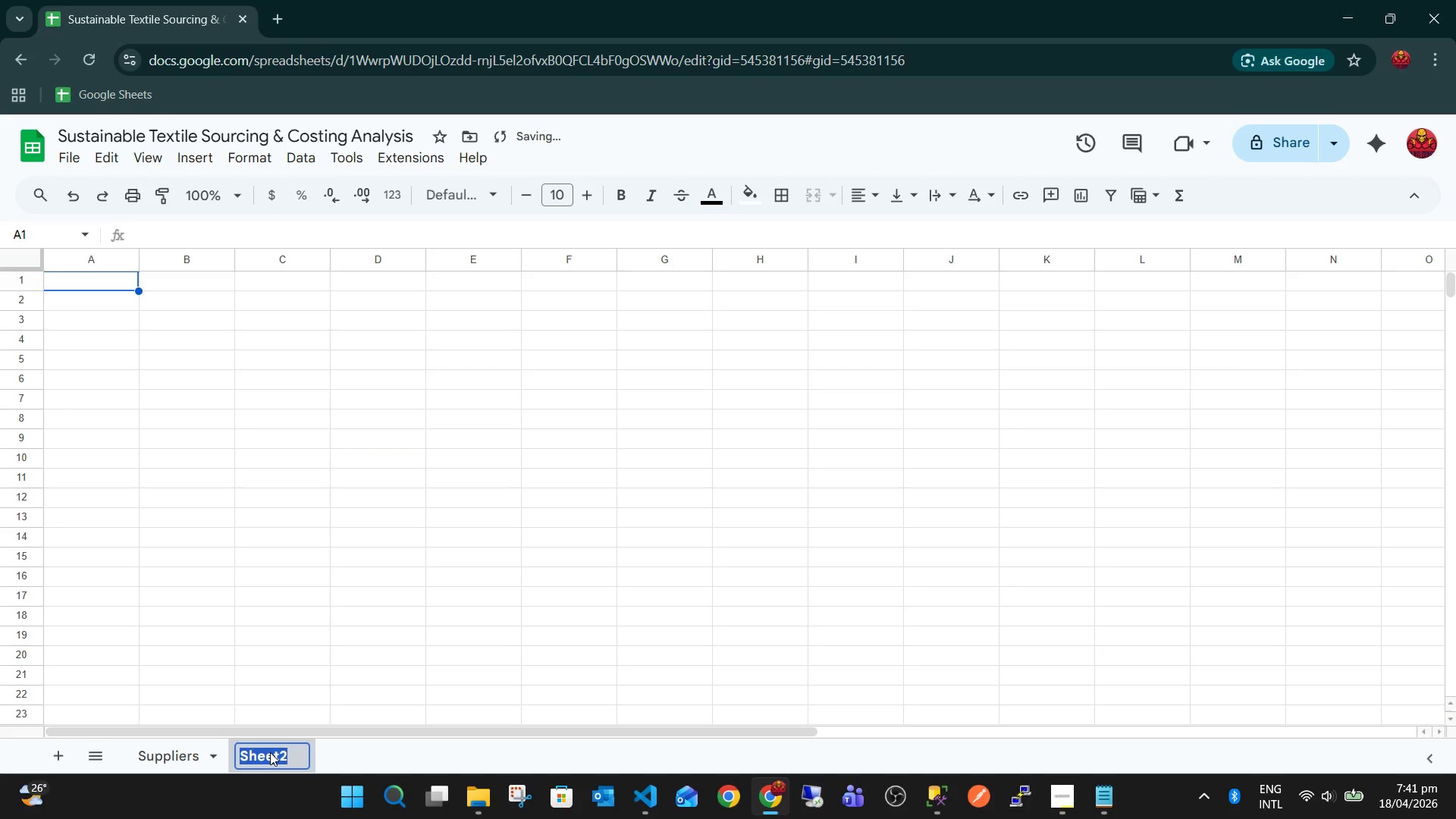 
type(Lookup Tab;e)
key(Backspace)
key(Backspace)
type(les)
 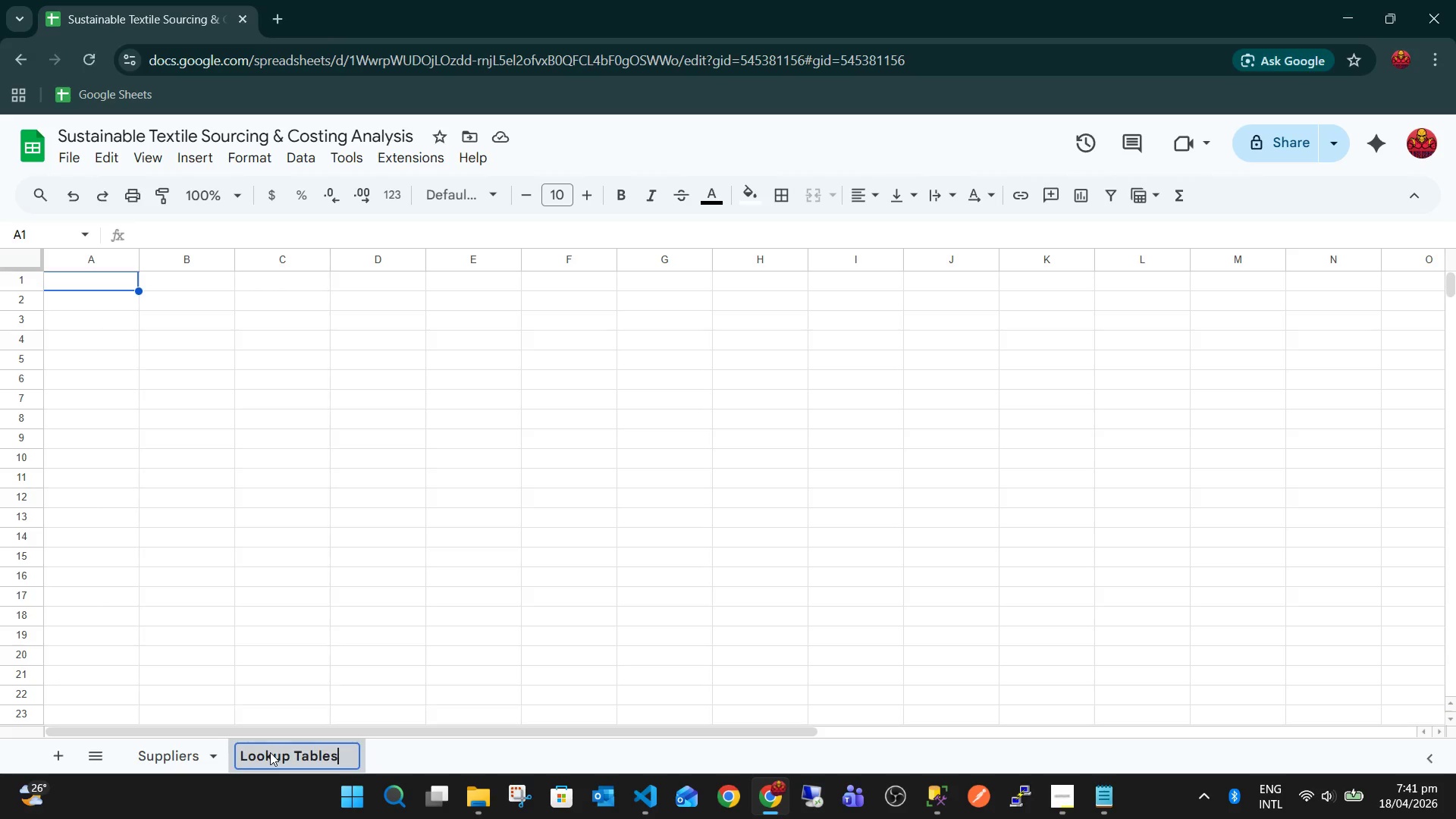 
key(Enter)
 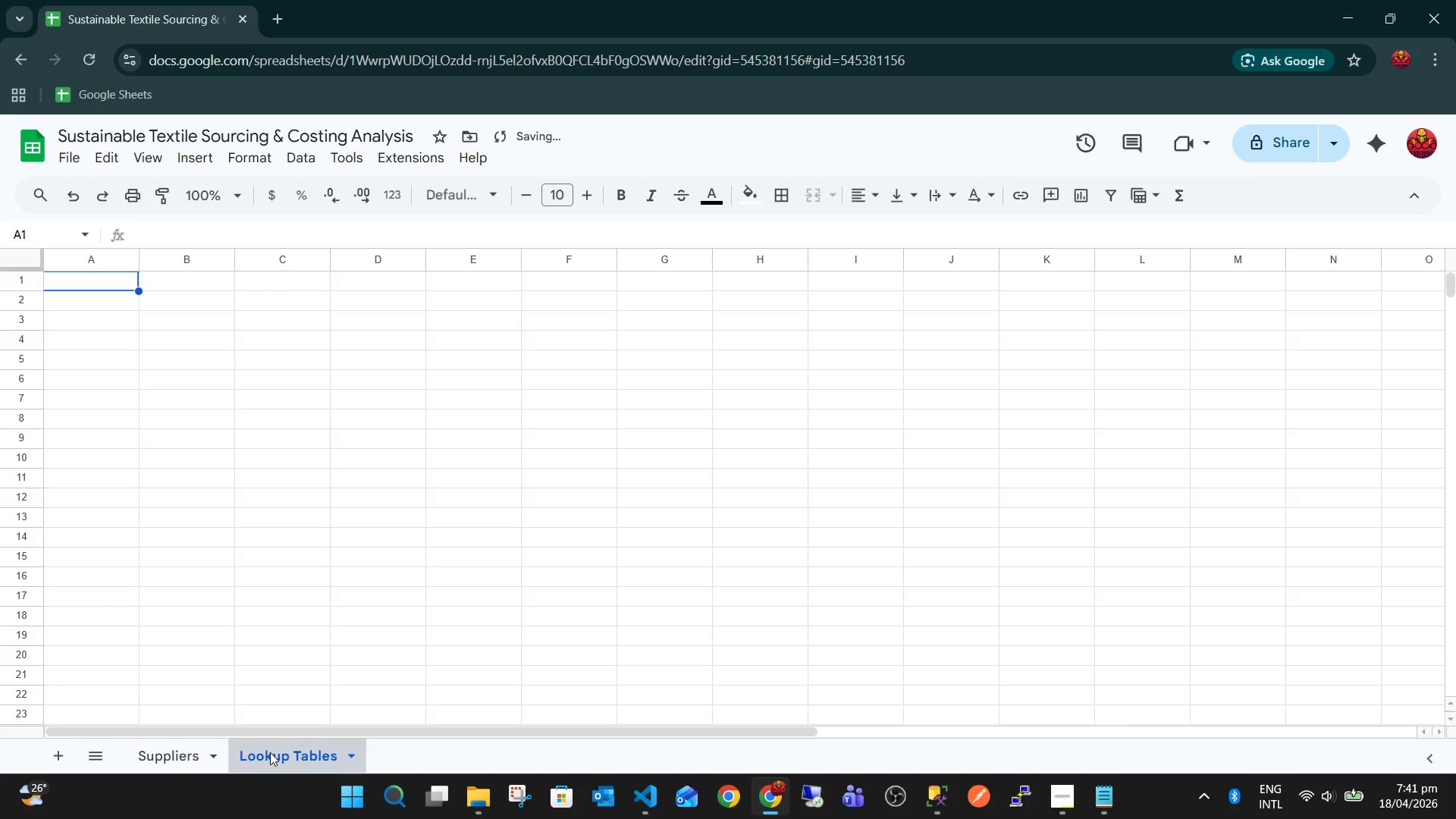 
key(Alt+AltLeft)
 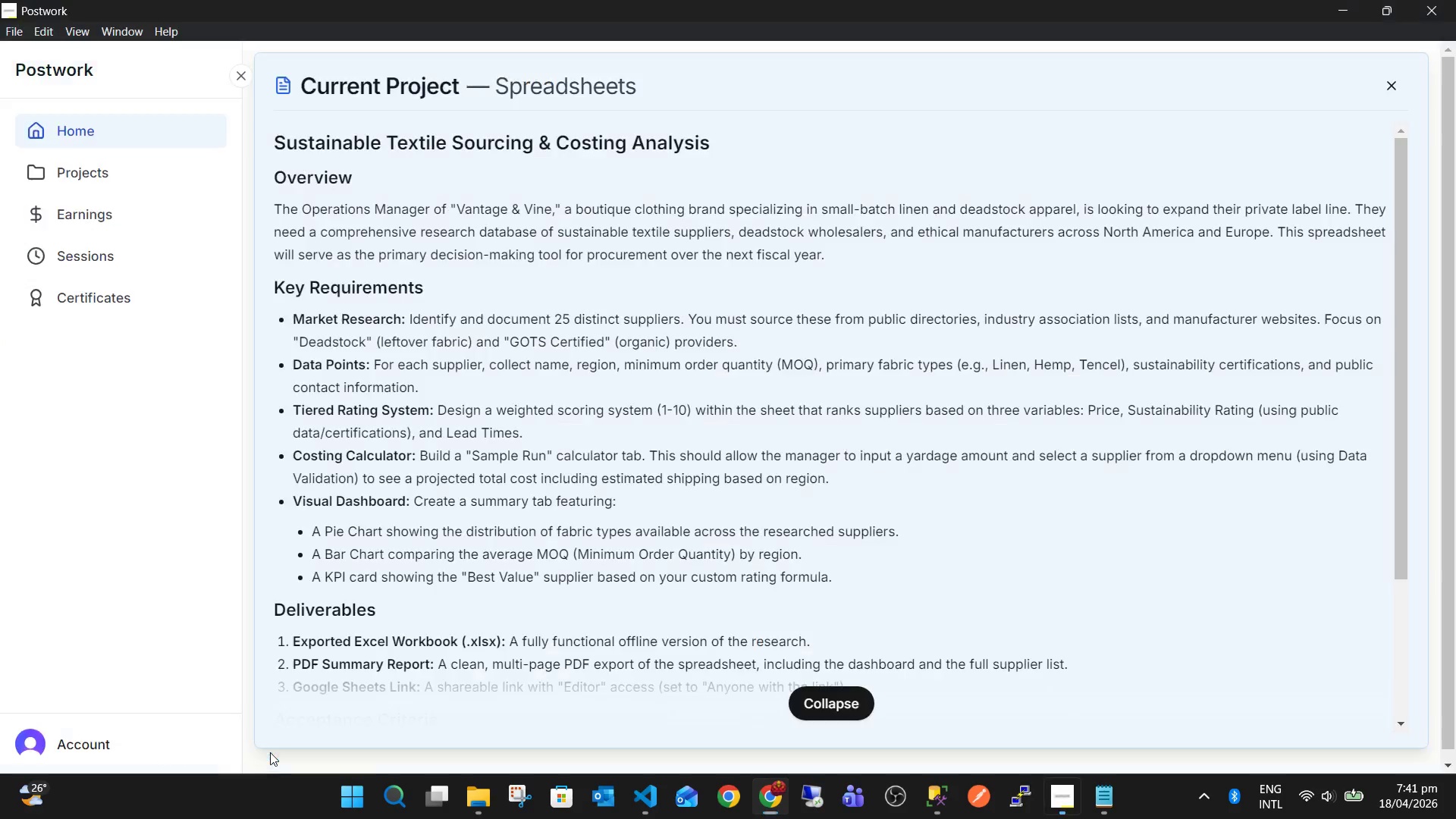 
key(Alt+Tab)